 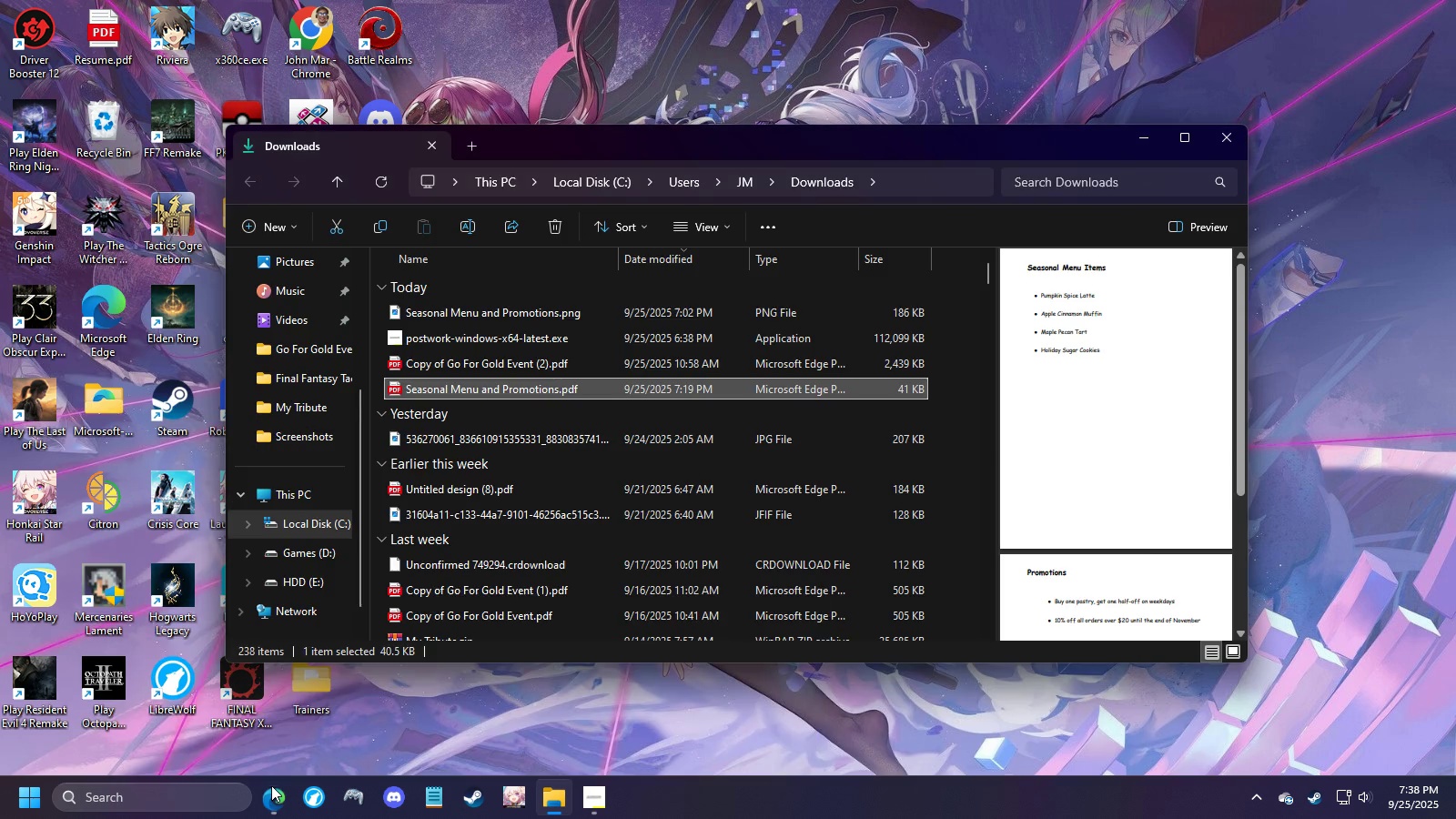 
left_click([270, 798])
 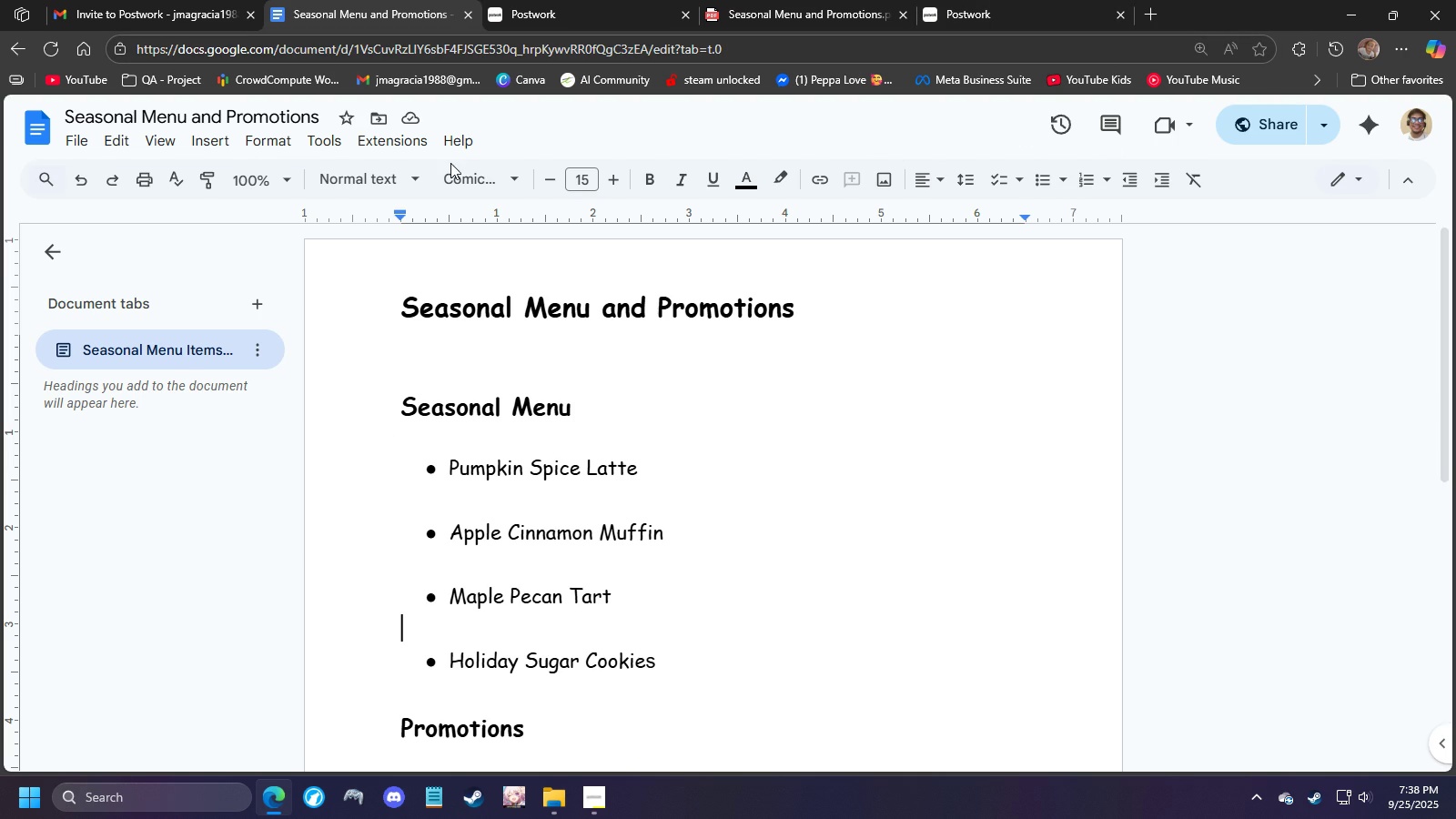 
left_click([87, 147])
 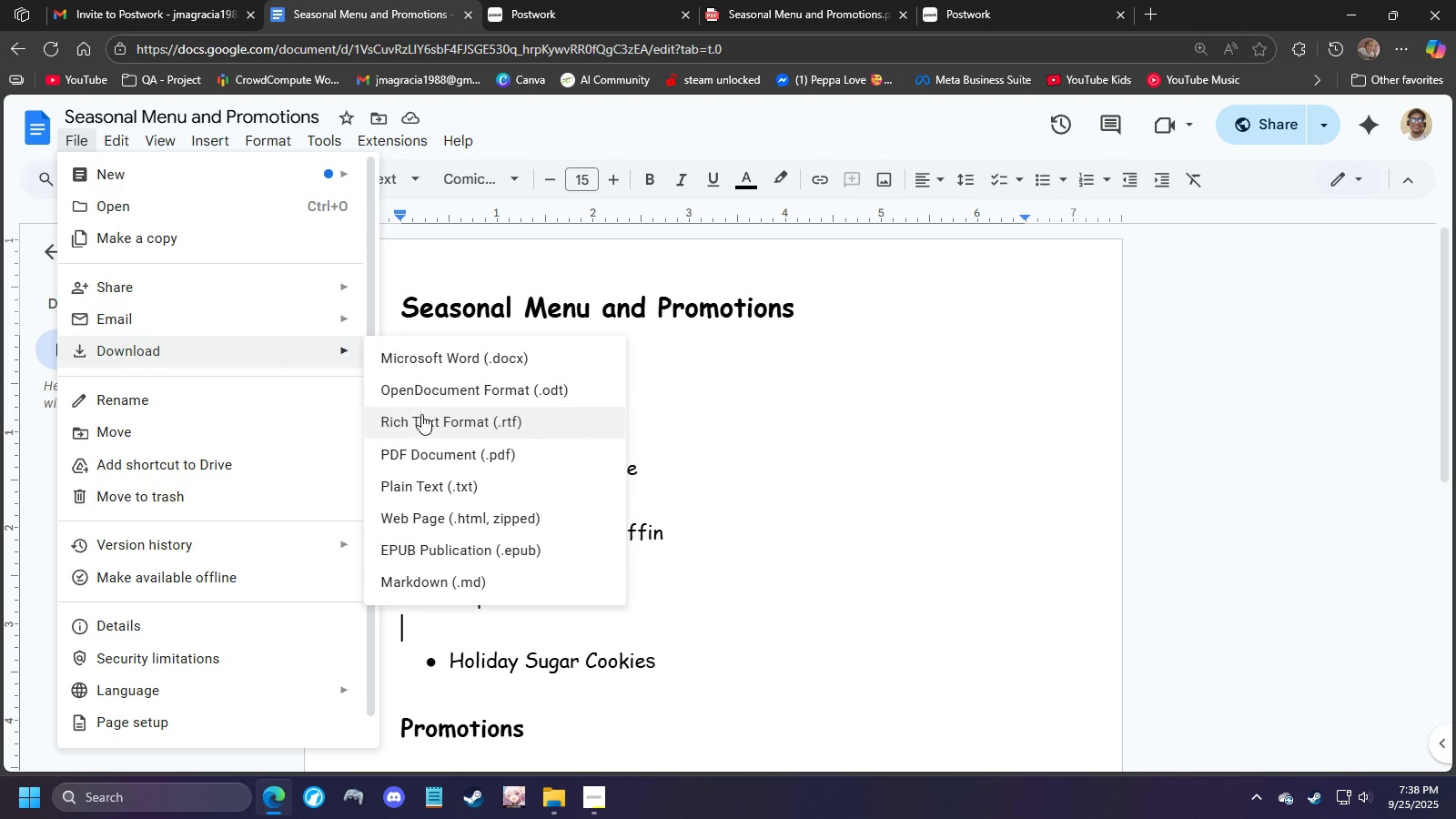 
left_click([424, 449])
 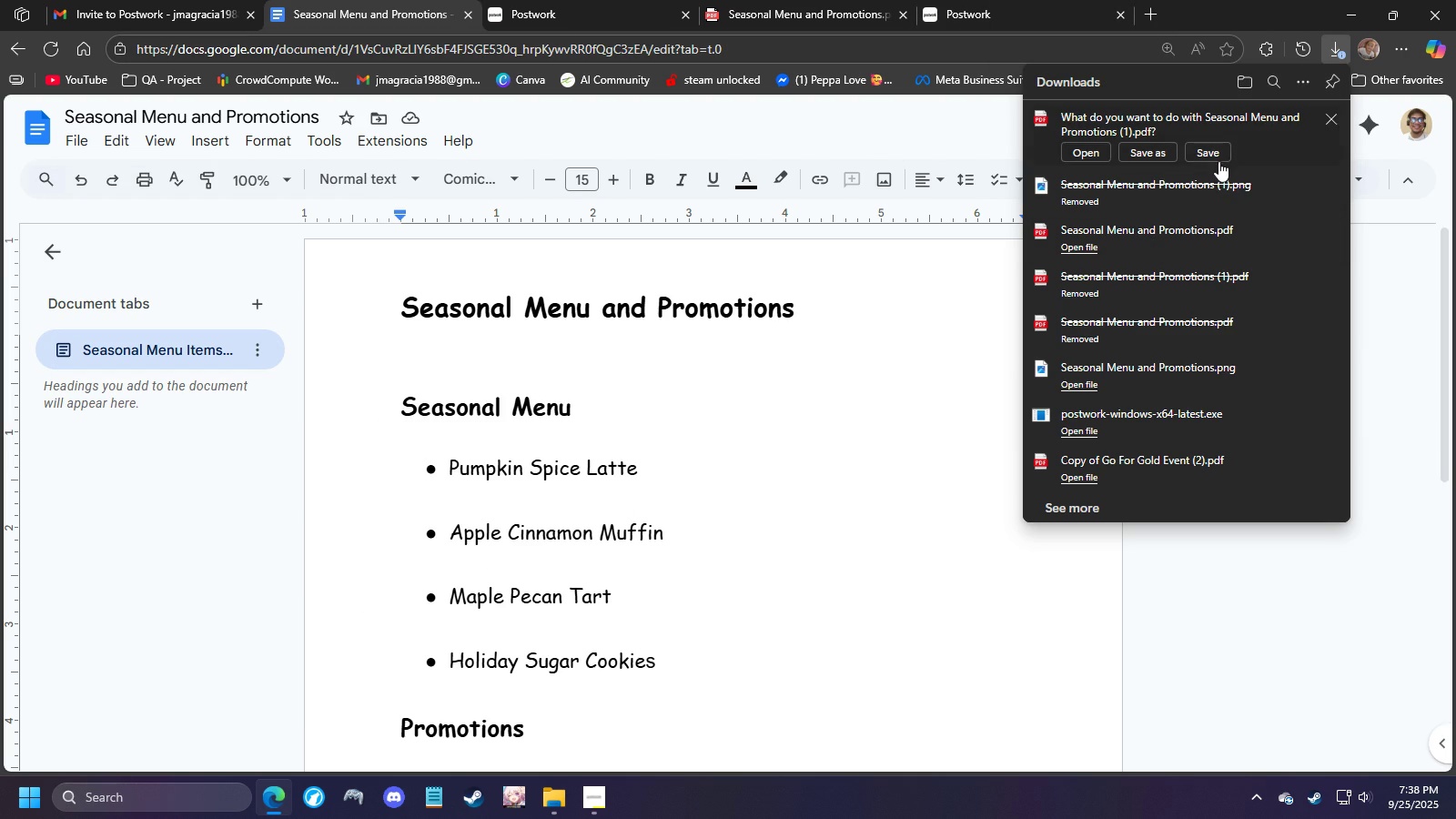 
left_click([1216, 156])
 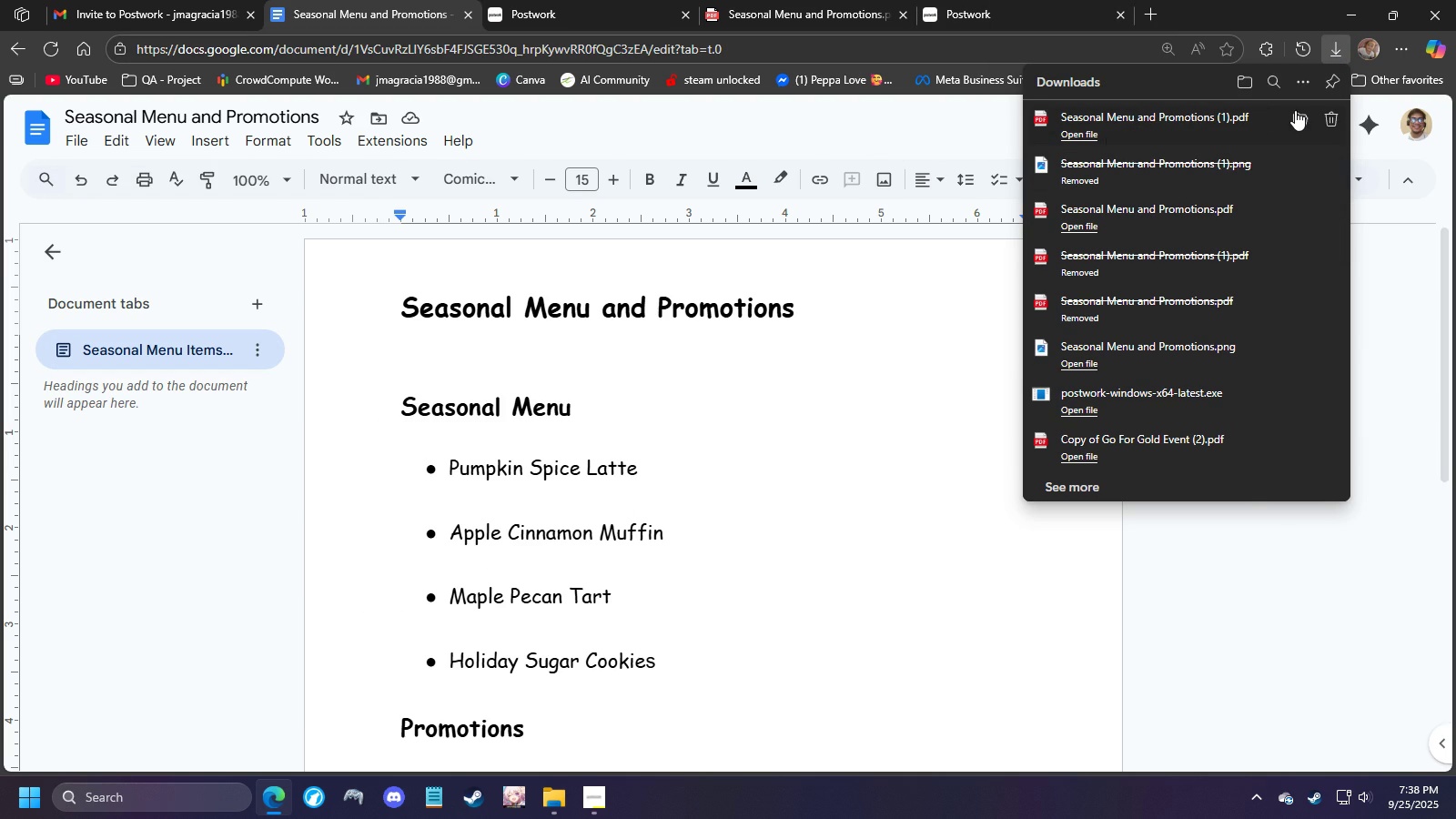 
left_click([1299, 110])
 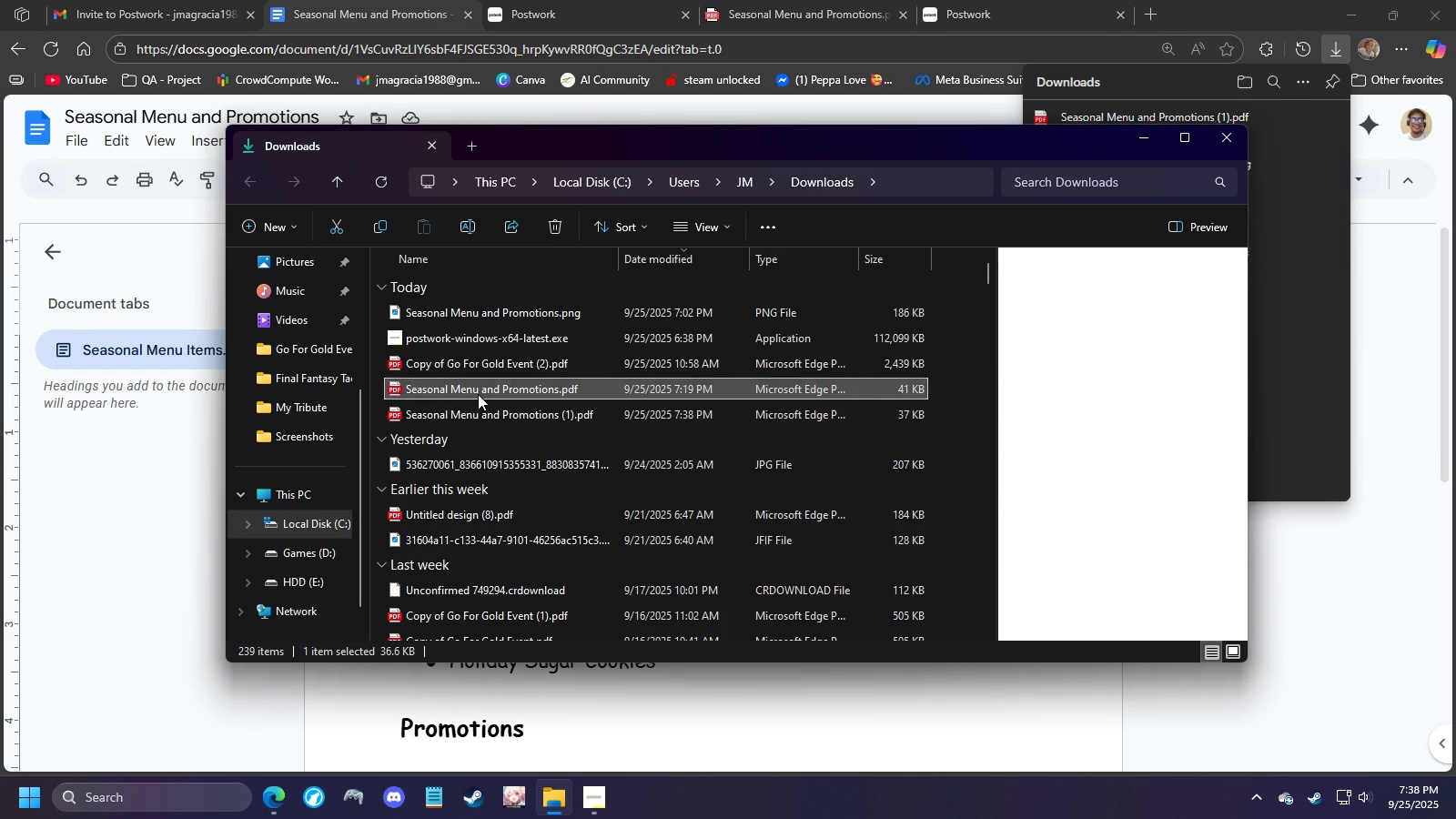 
left_click([478, 394])
 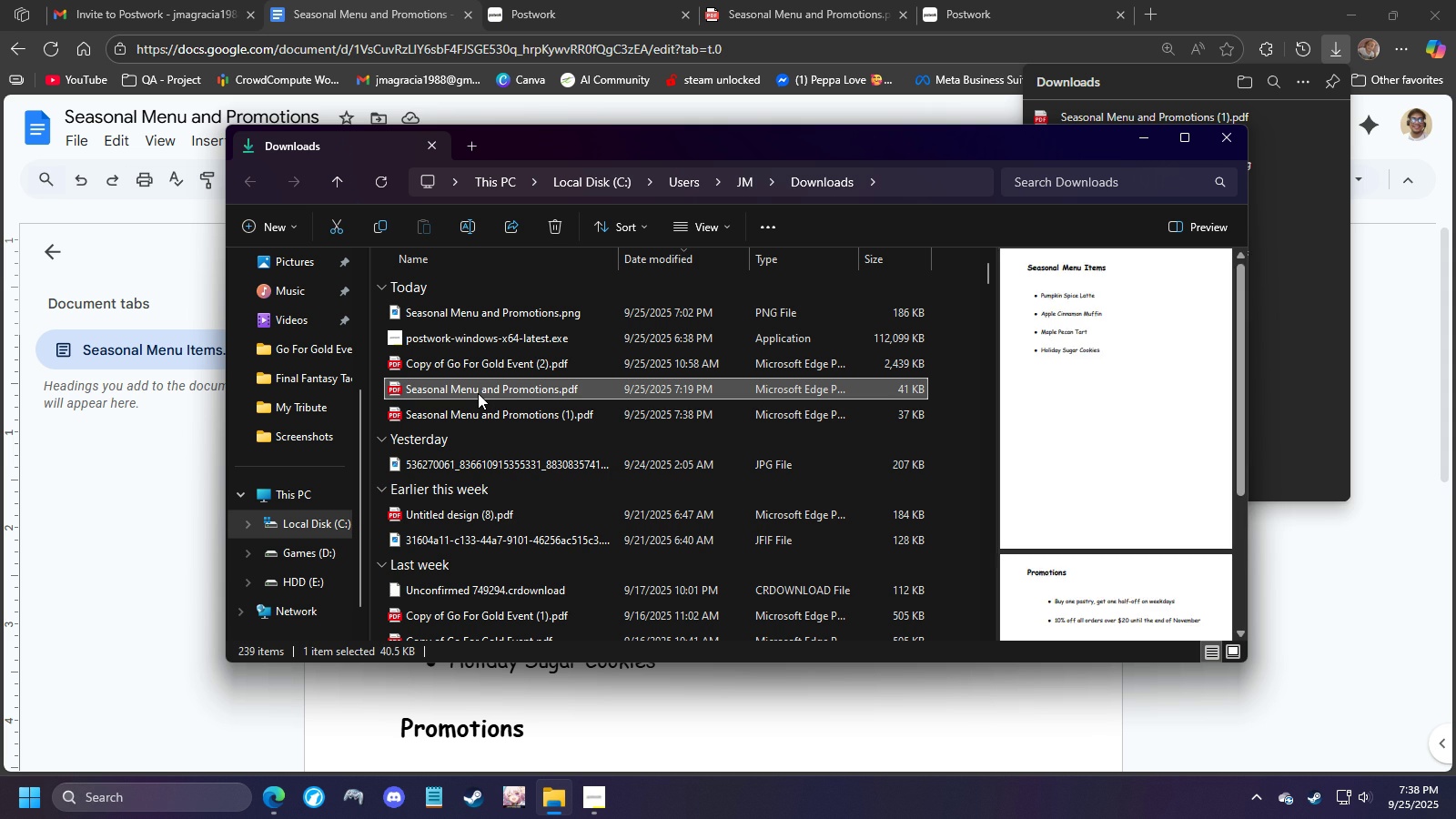 
key(Delete)
 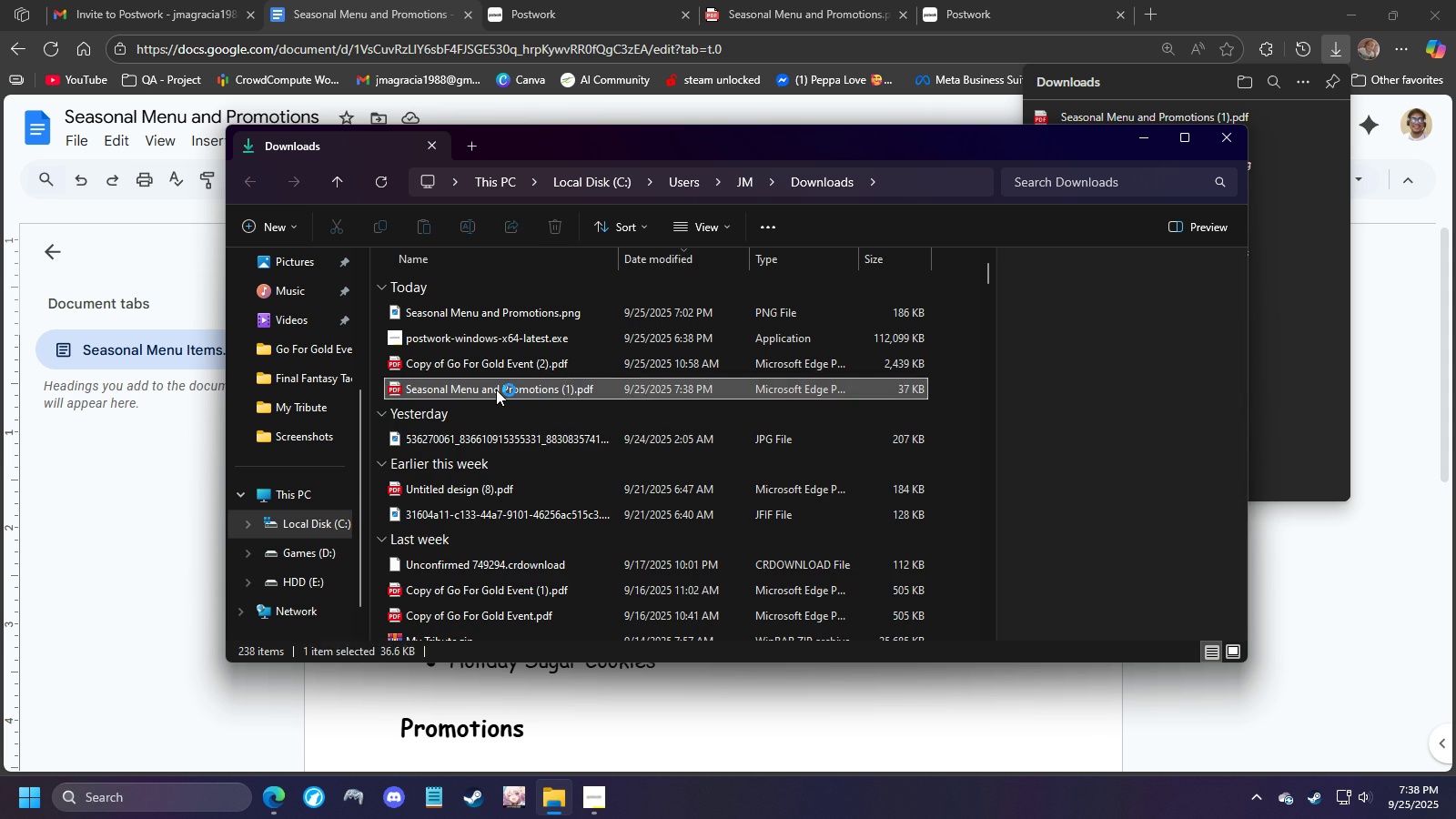 
double_click([496, 389])
 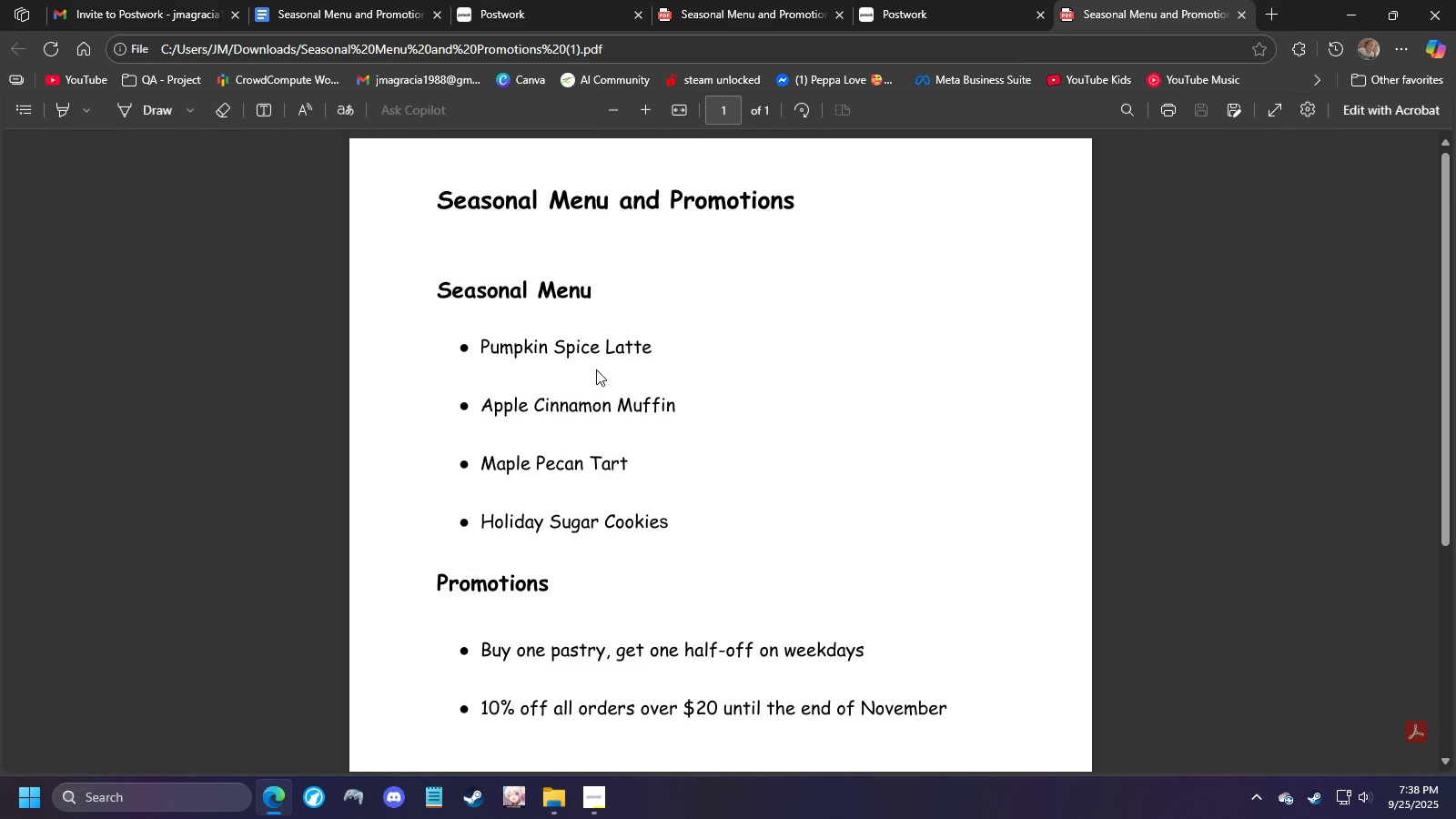 
scroll: coordinate [602, 374], scroll_direction: down, amount: 4.0
 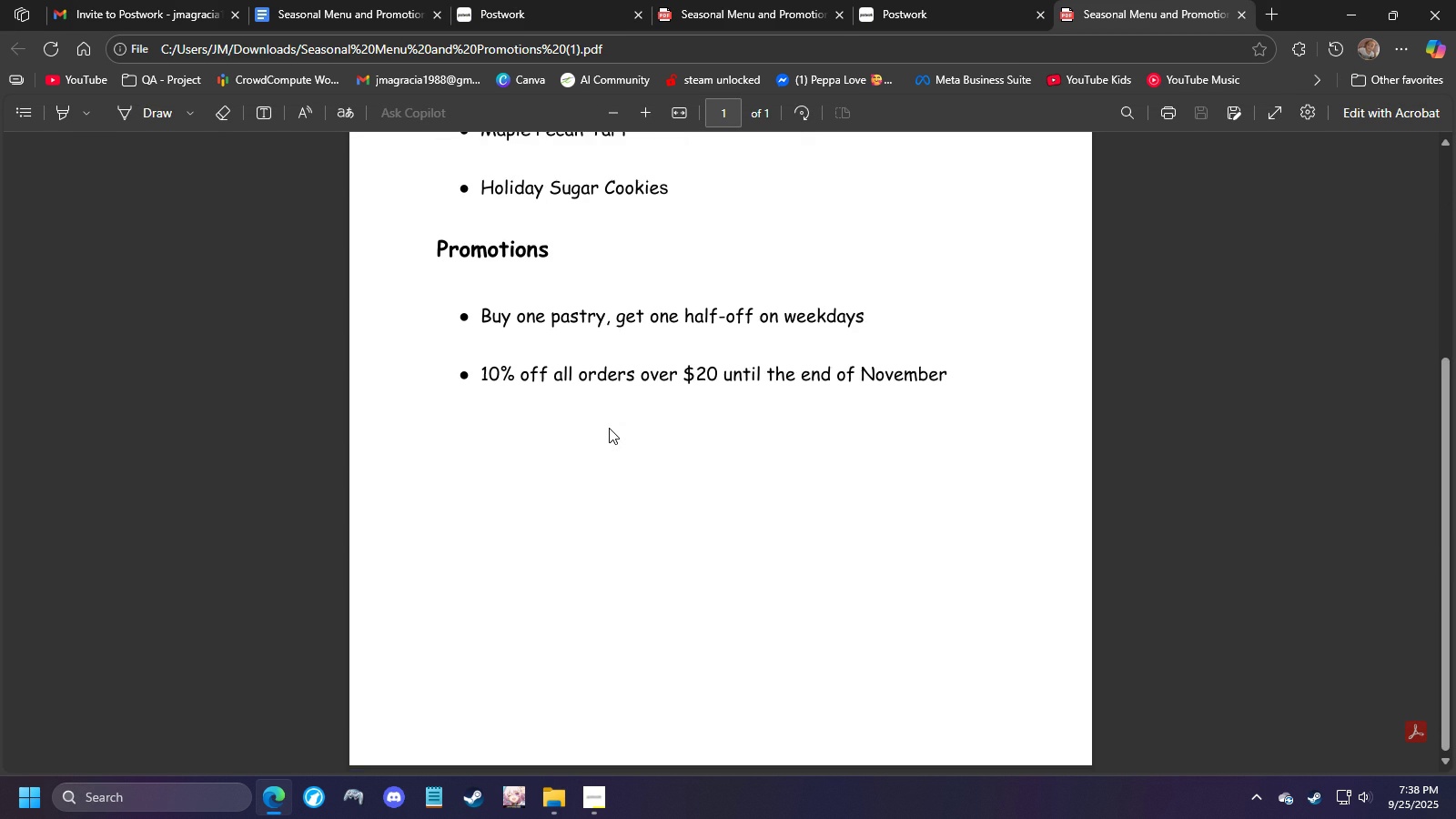 
scroll: coordinate [609, 428], scroll_direction: up, amount: 5.0
 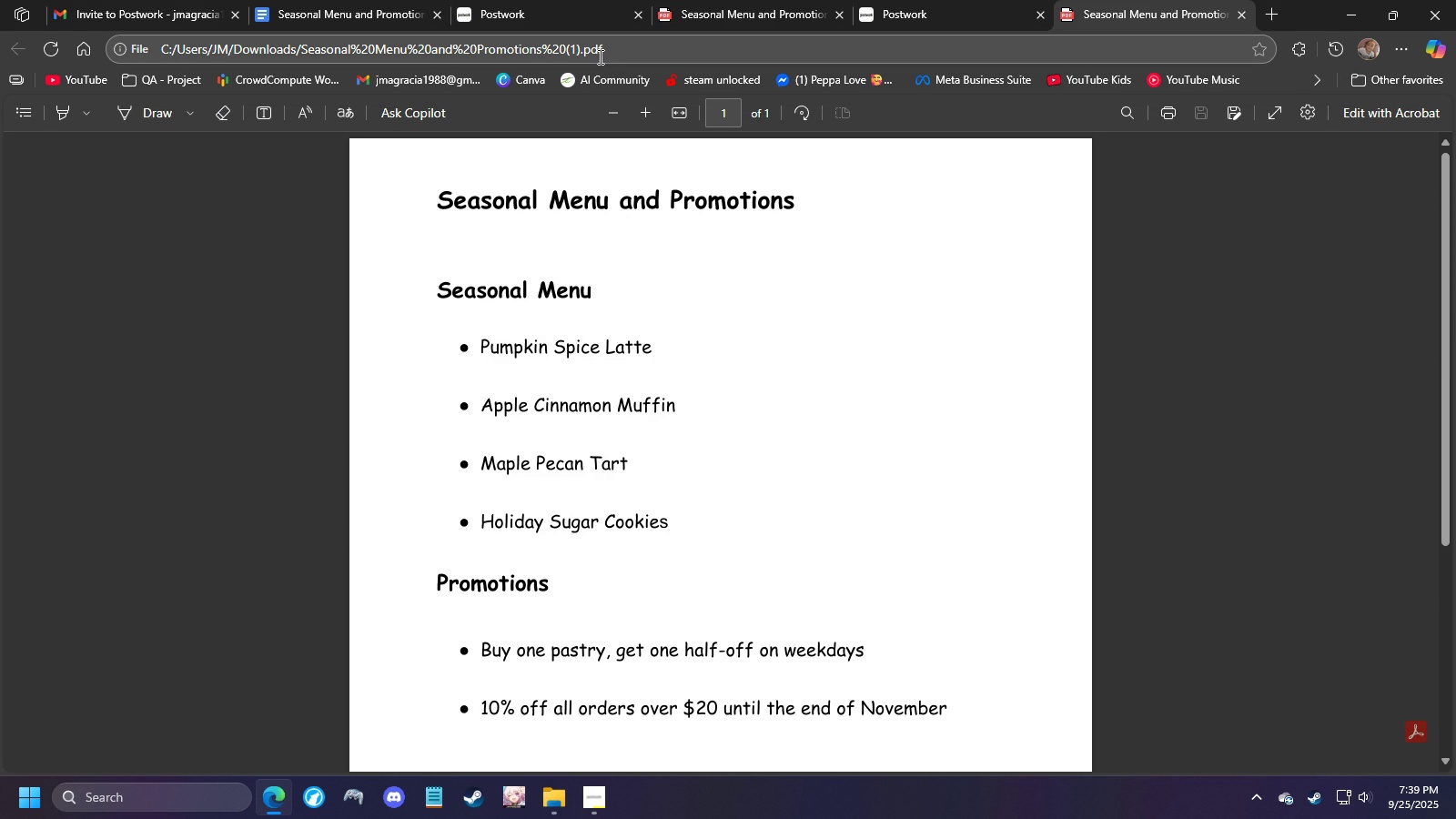 
wait(9.33)
 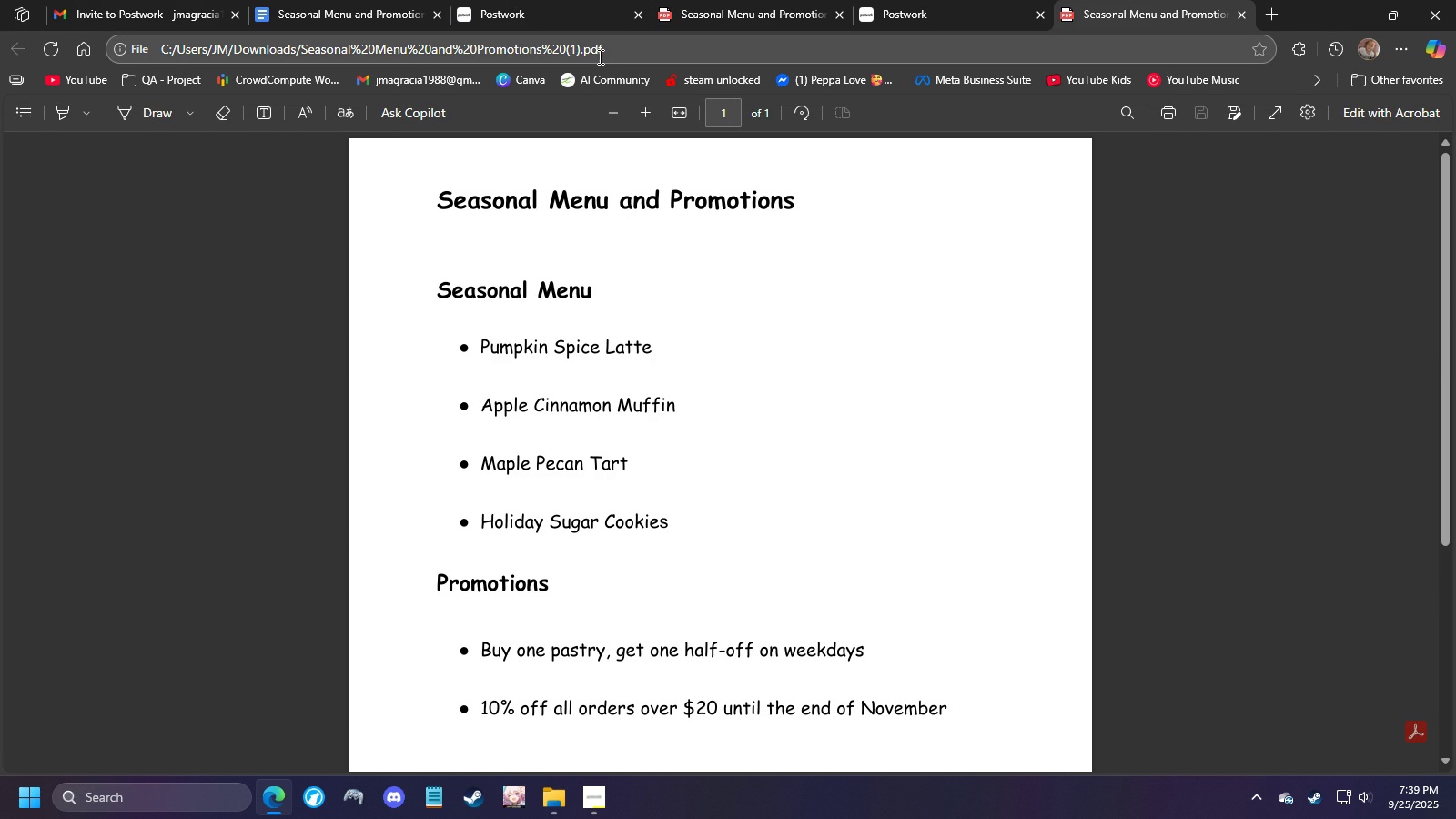 
left_click([738, 14])
 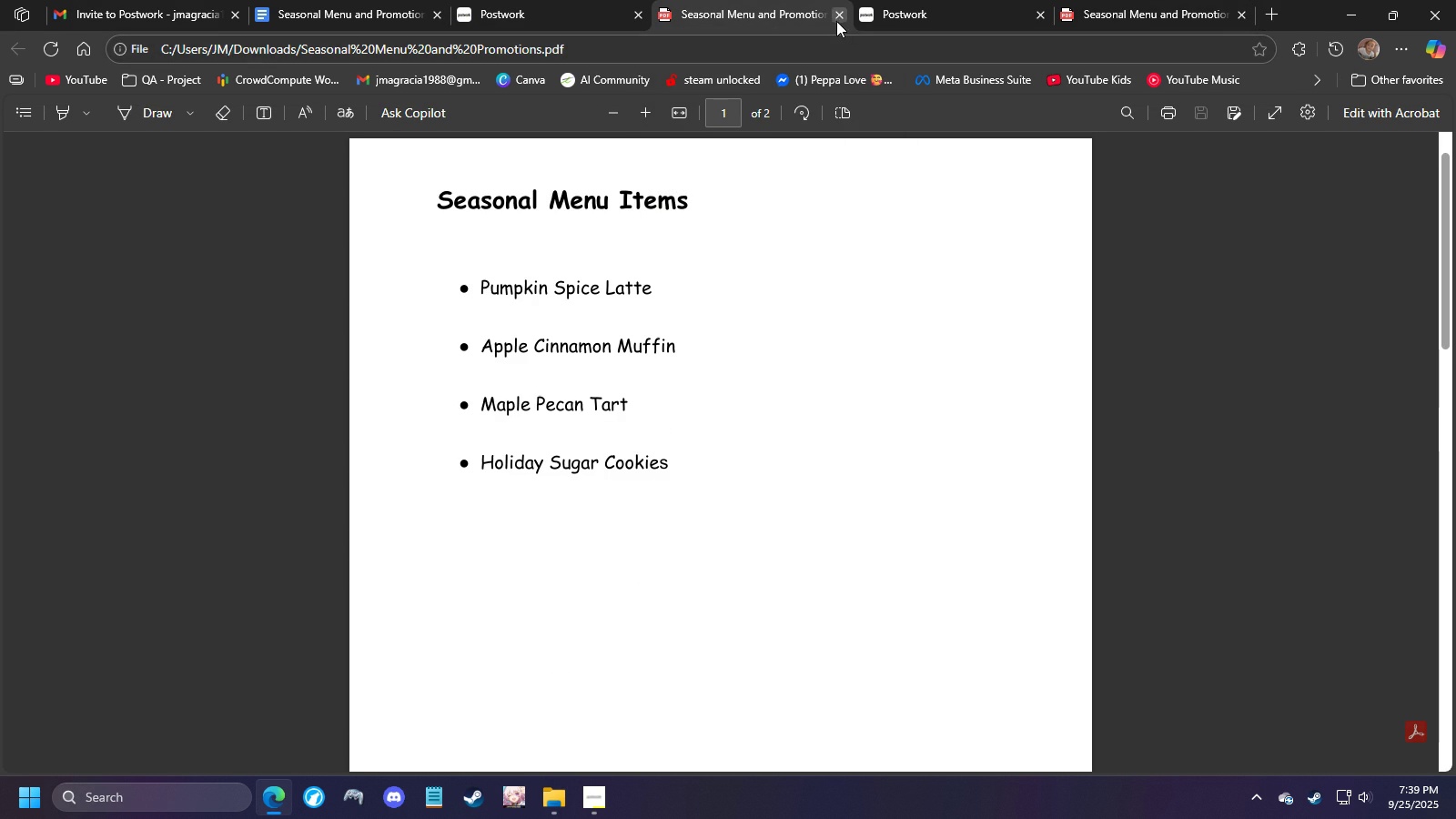 
left_click([836, 18])